 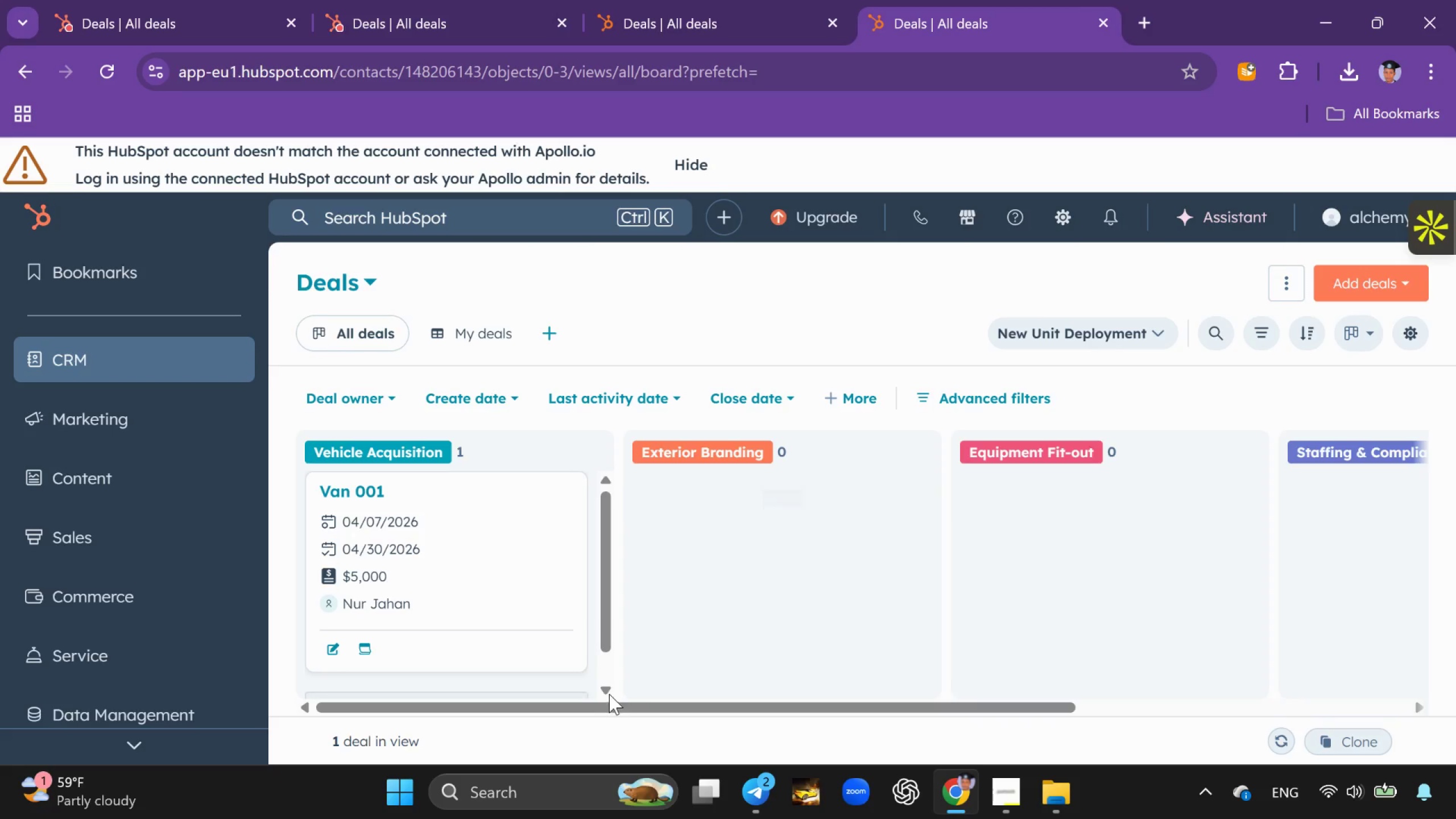 
left_click_drag(start_coordinate=[552, 701], to_coordinate=[861, 732])
 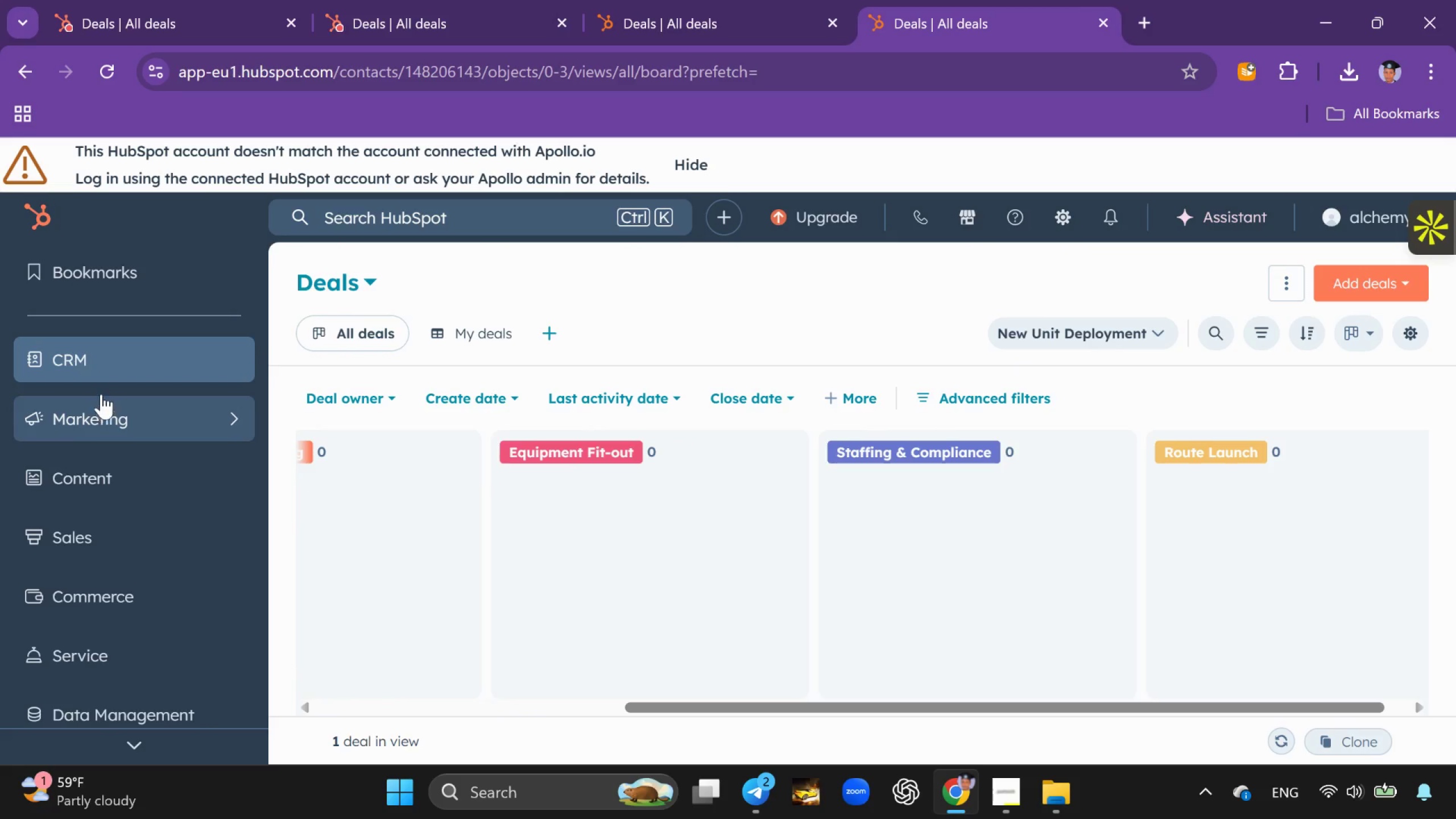 
left_click([98, 368])
 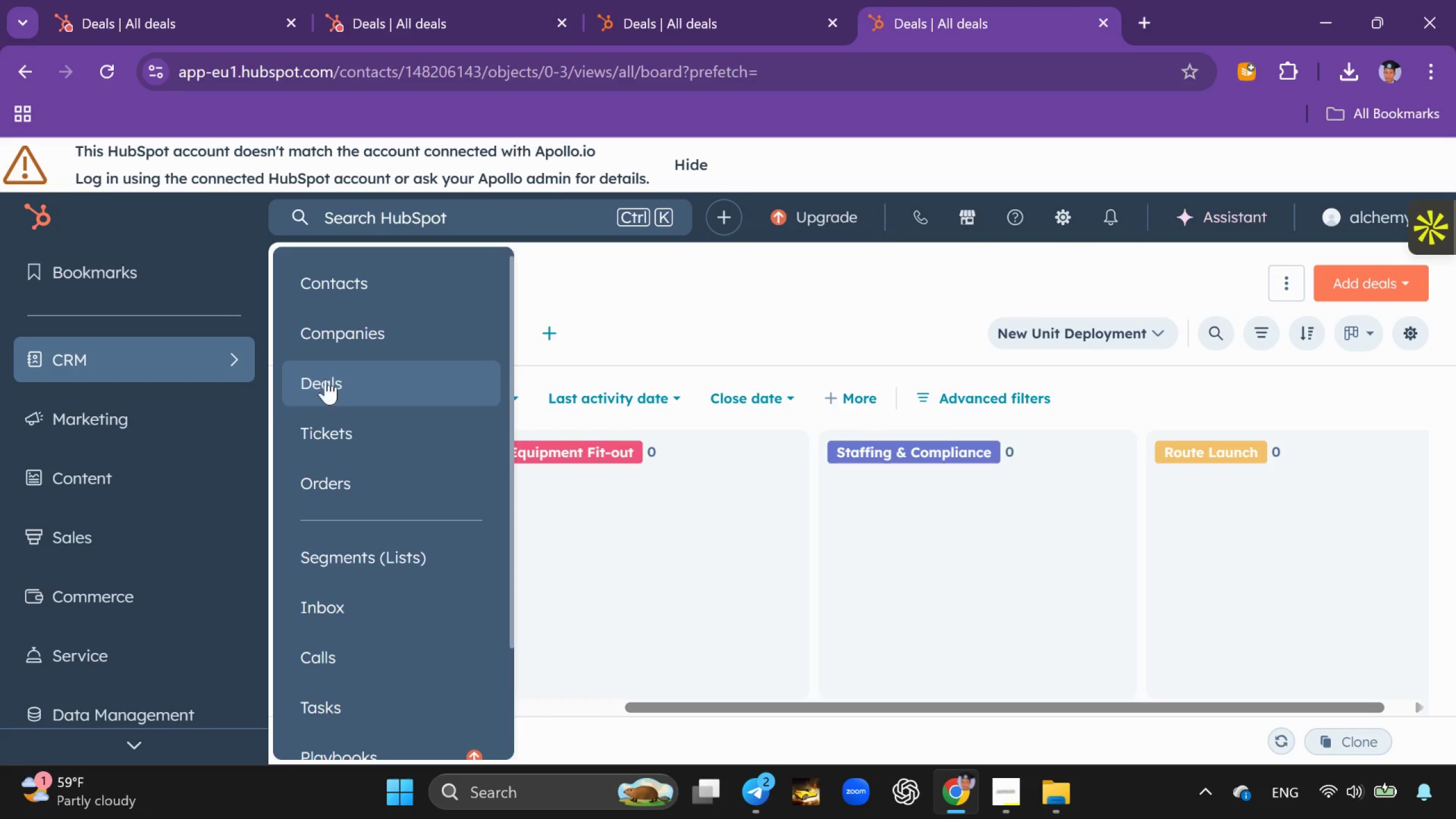 
left_click([333, 377])
 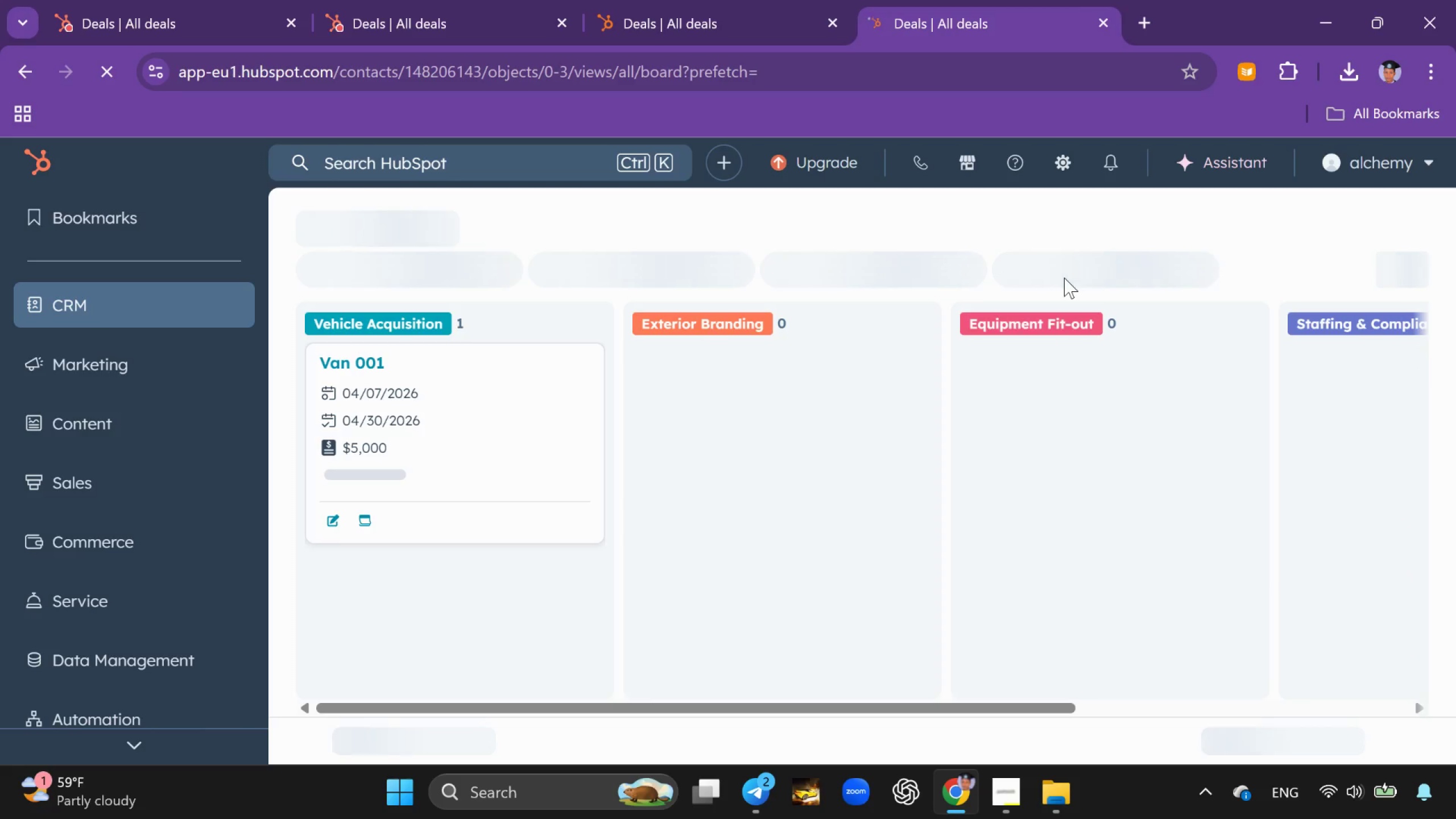 
wait(5.59)
 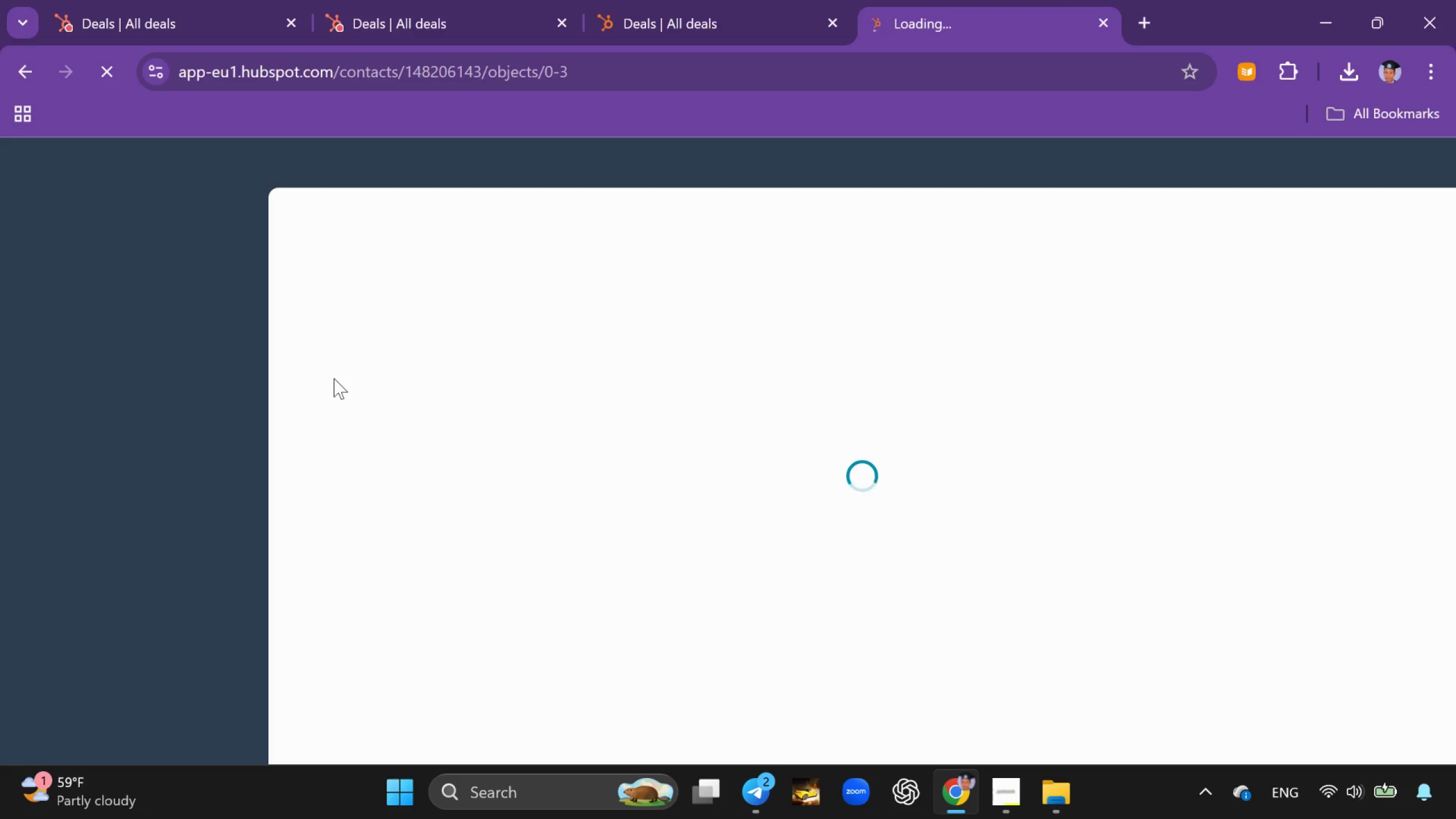 
left_click([1065, 278])
 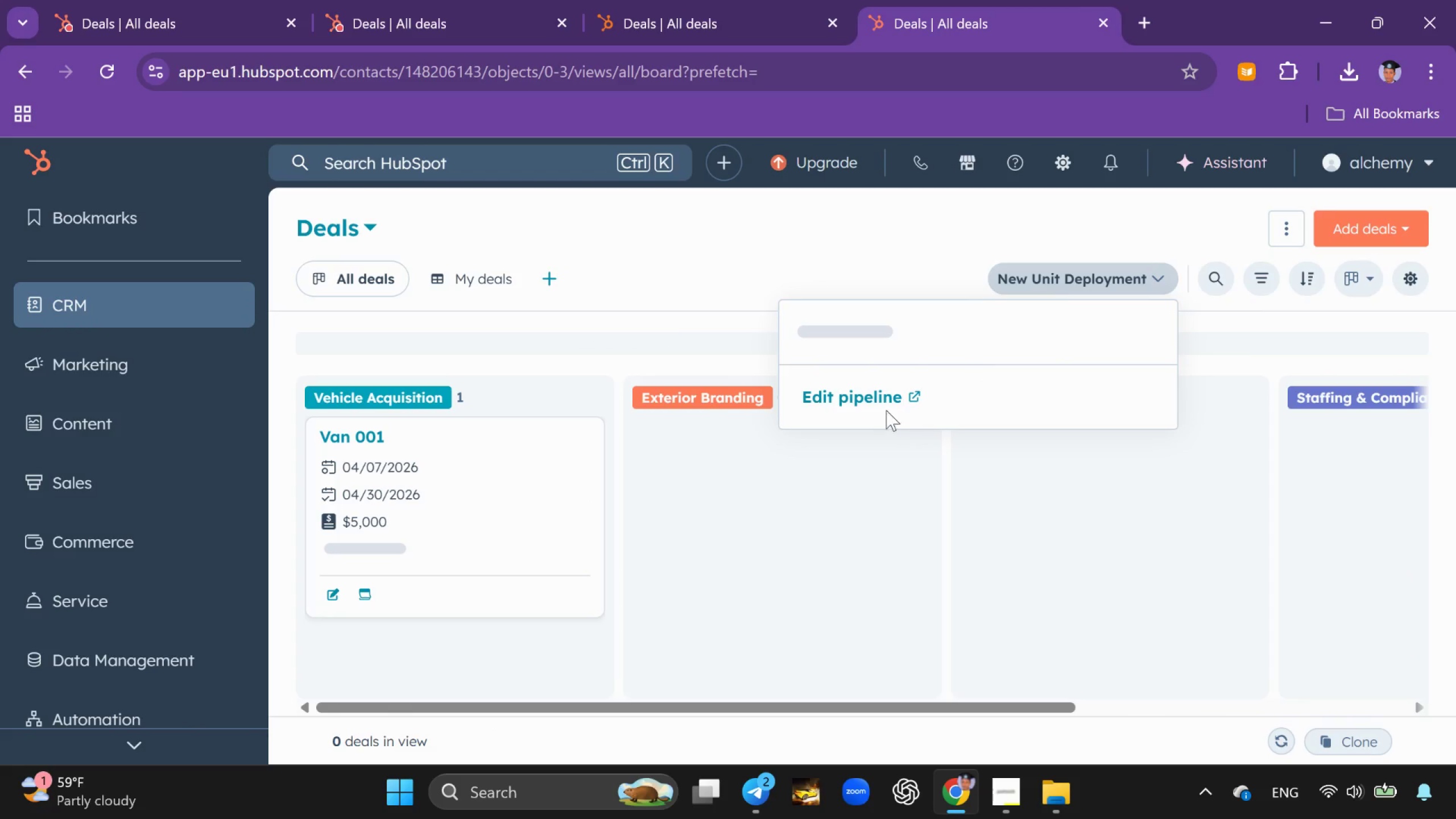 
left_click([876, 403])
 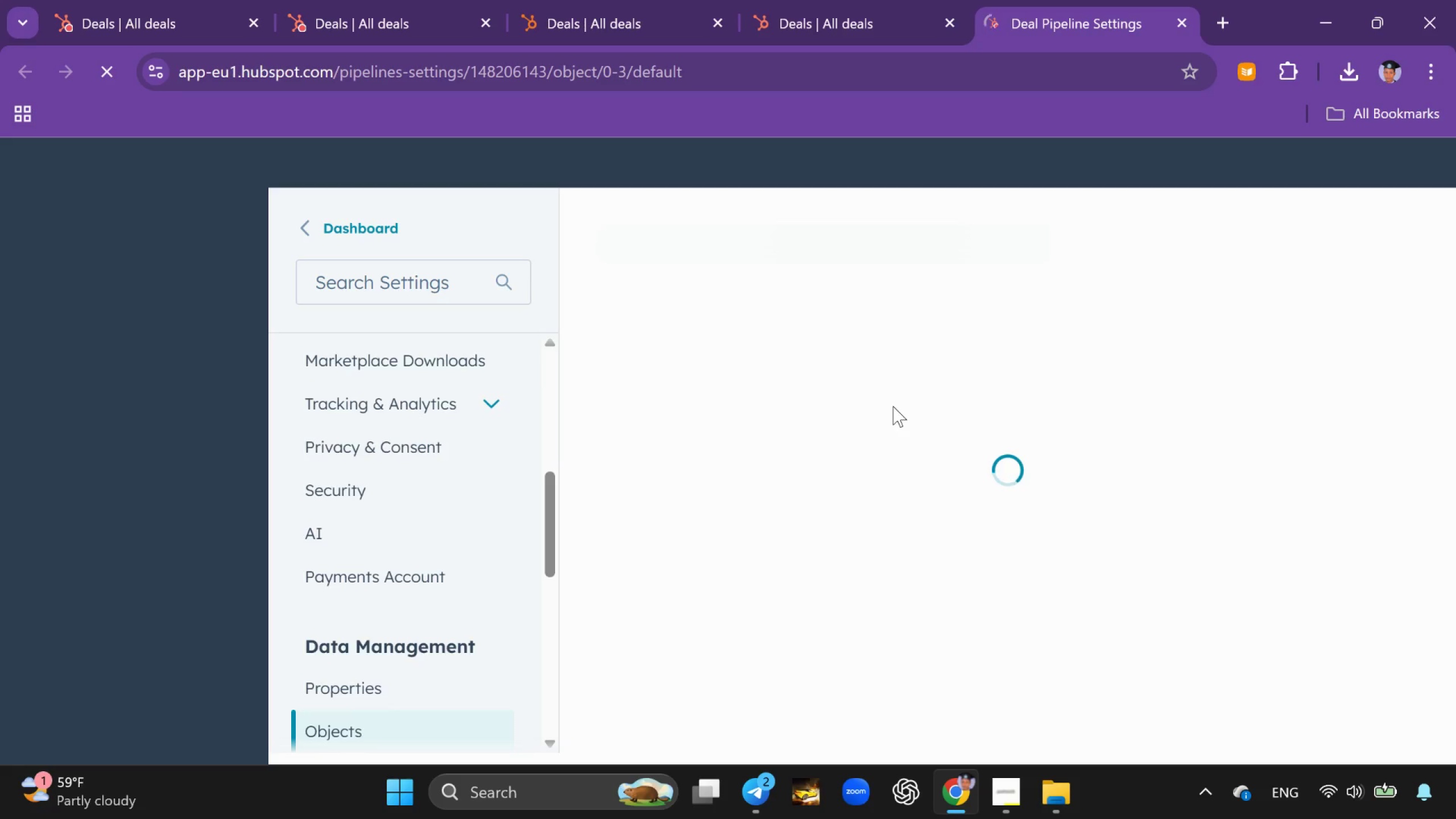 
scroll: coordinate [973, 693], scroll_direction: down, amount: 8.0
 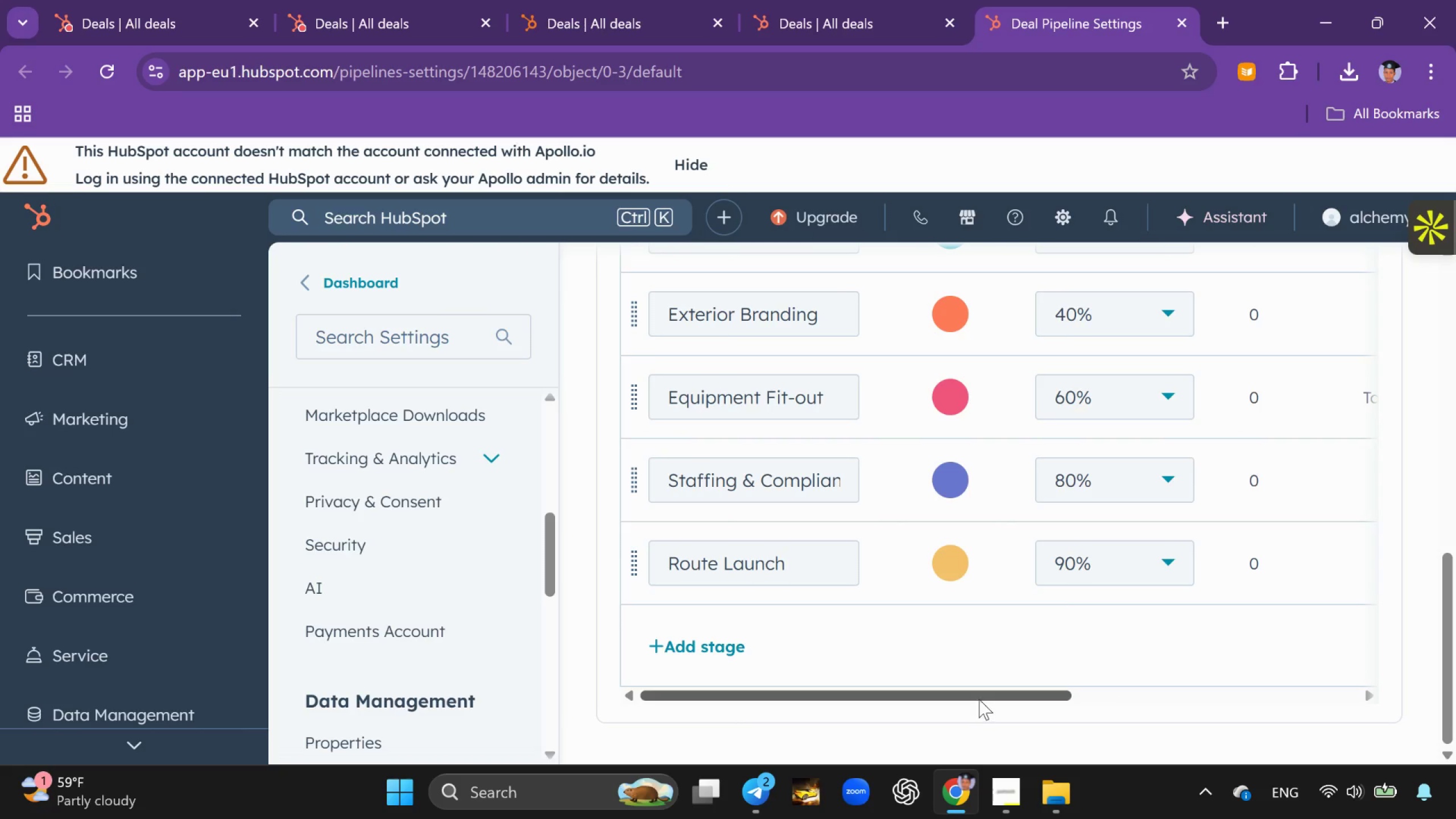 
left_click_drag(start_coordinate=[978, 697], to_coordinate=[1201, 697])
 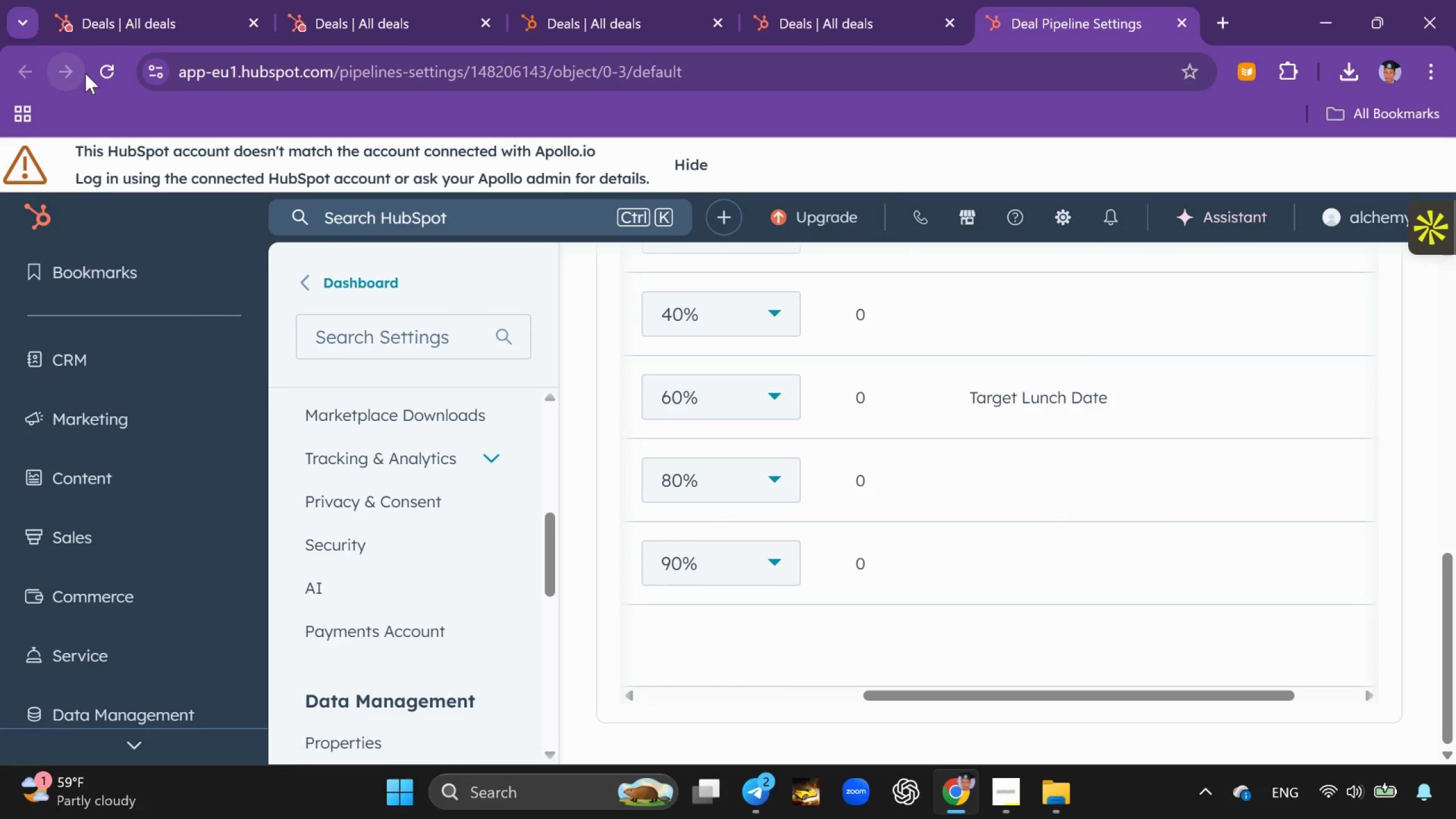 